 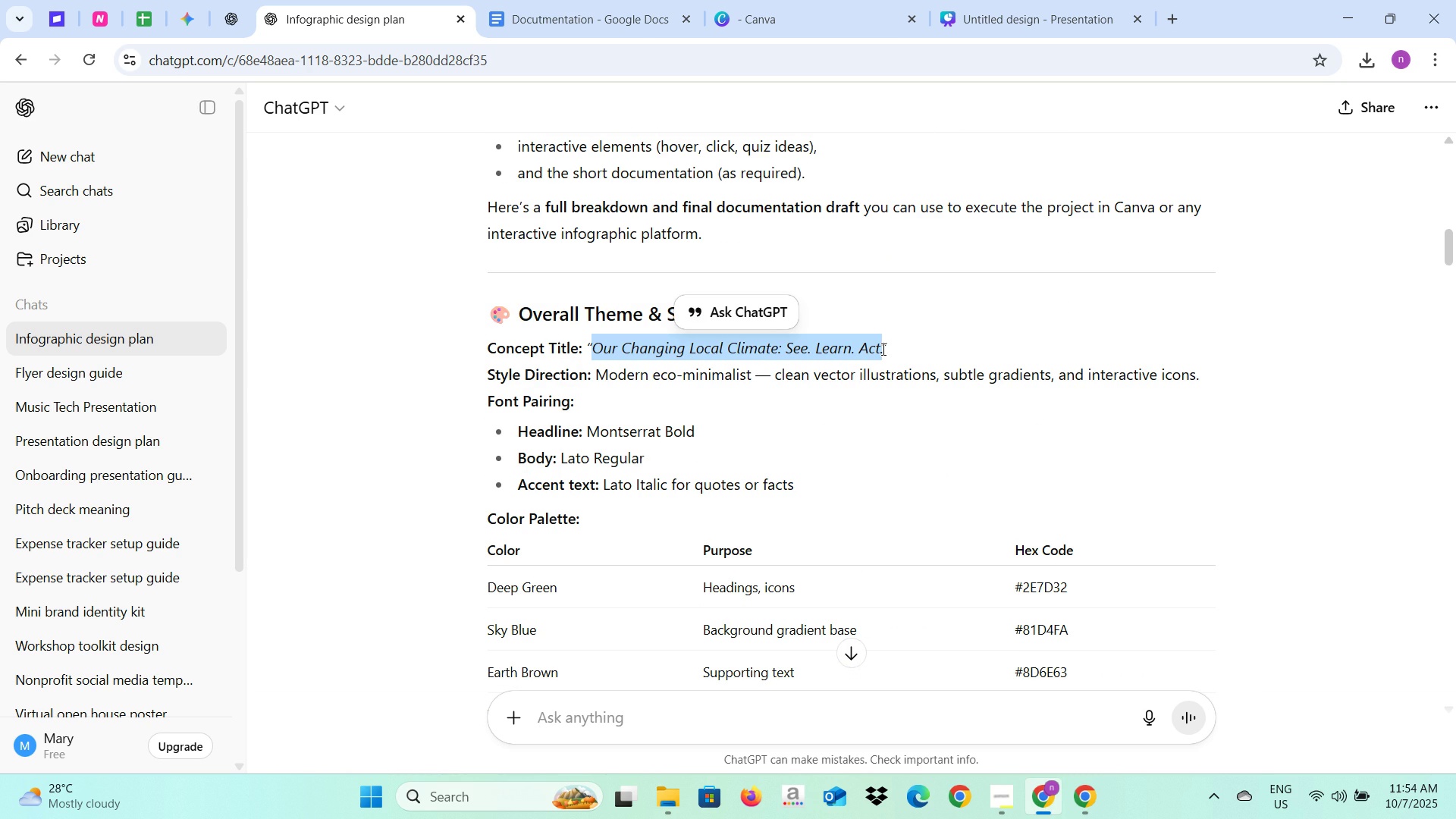 
key(Control+C)
 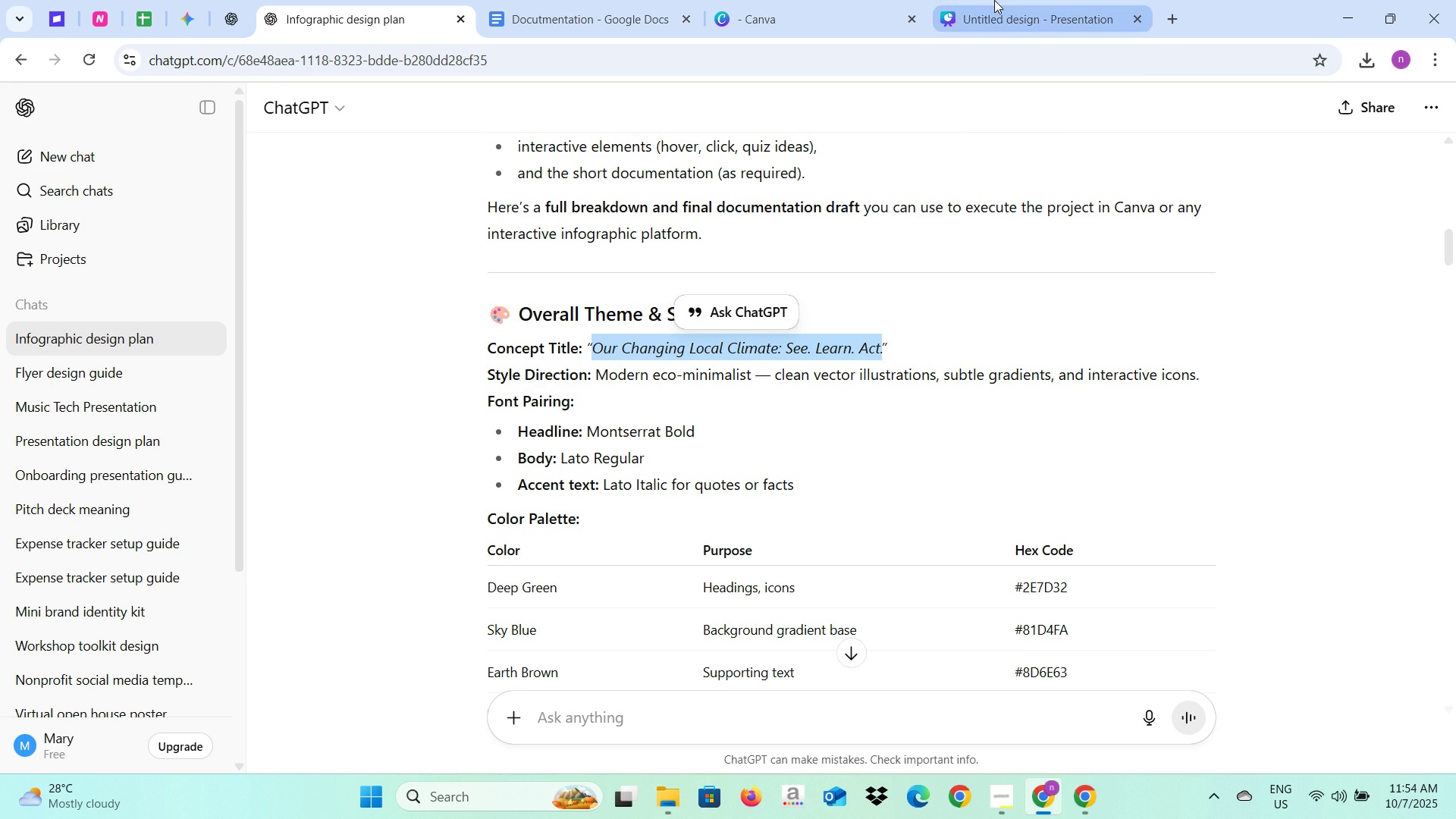 
left_click([994, 0])
 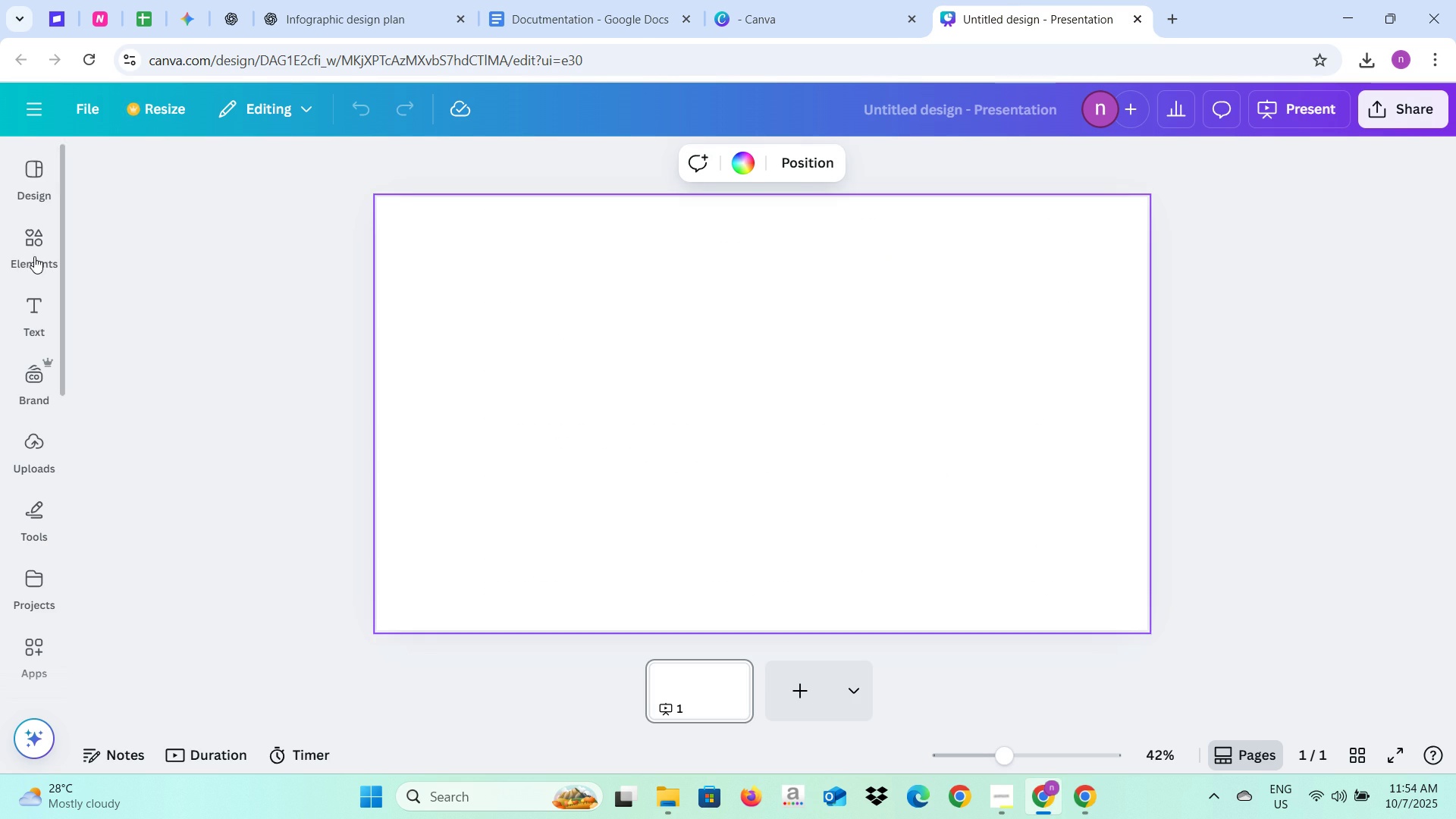 
left_click([35, 248])
 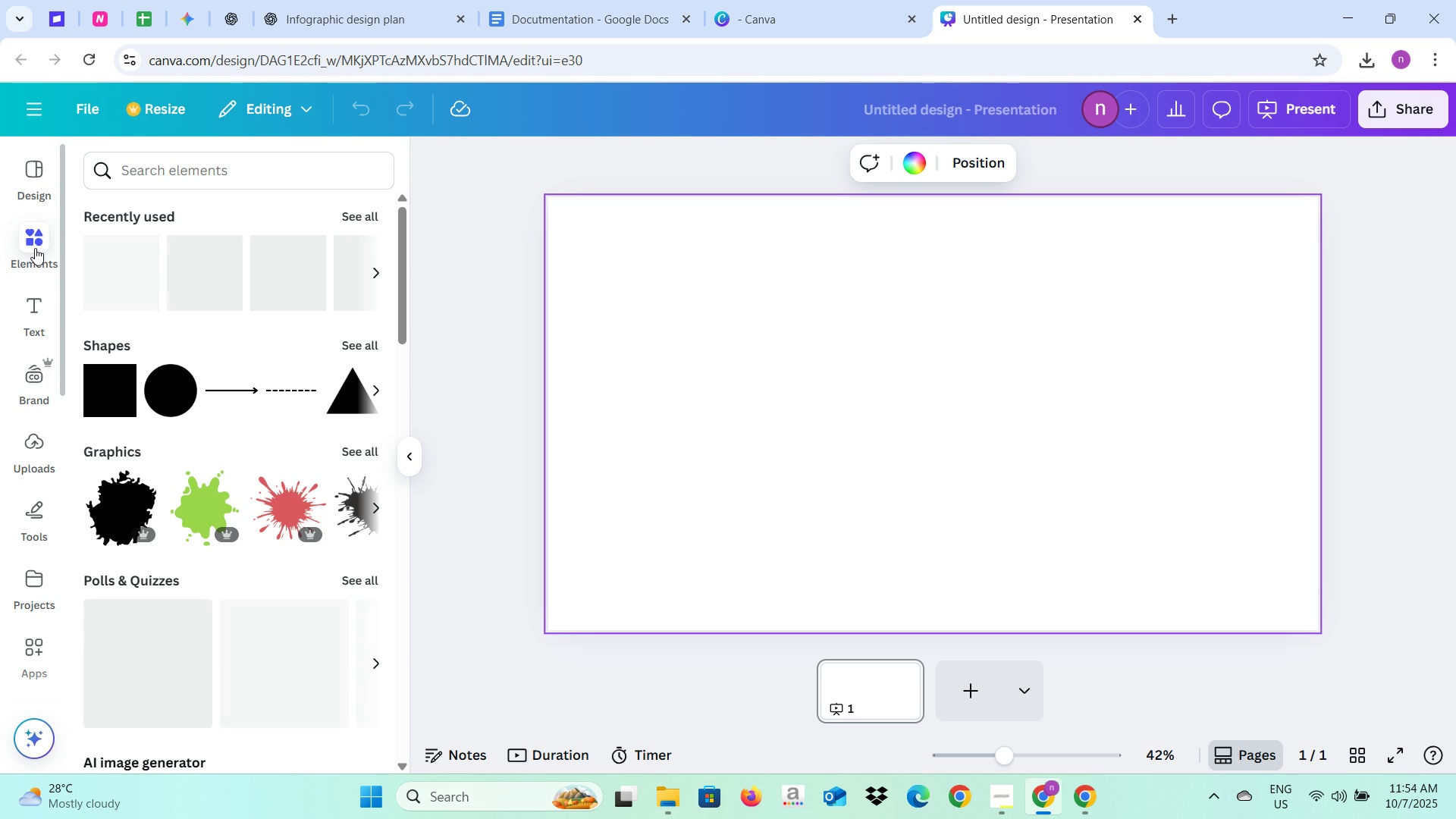 
mouse_move([154, 404])
 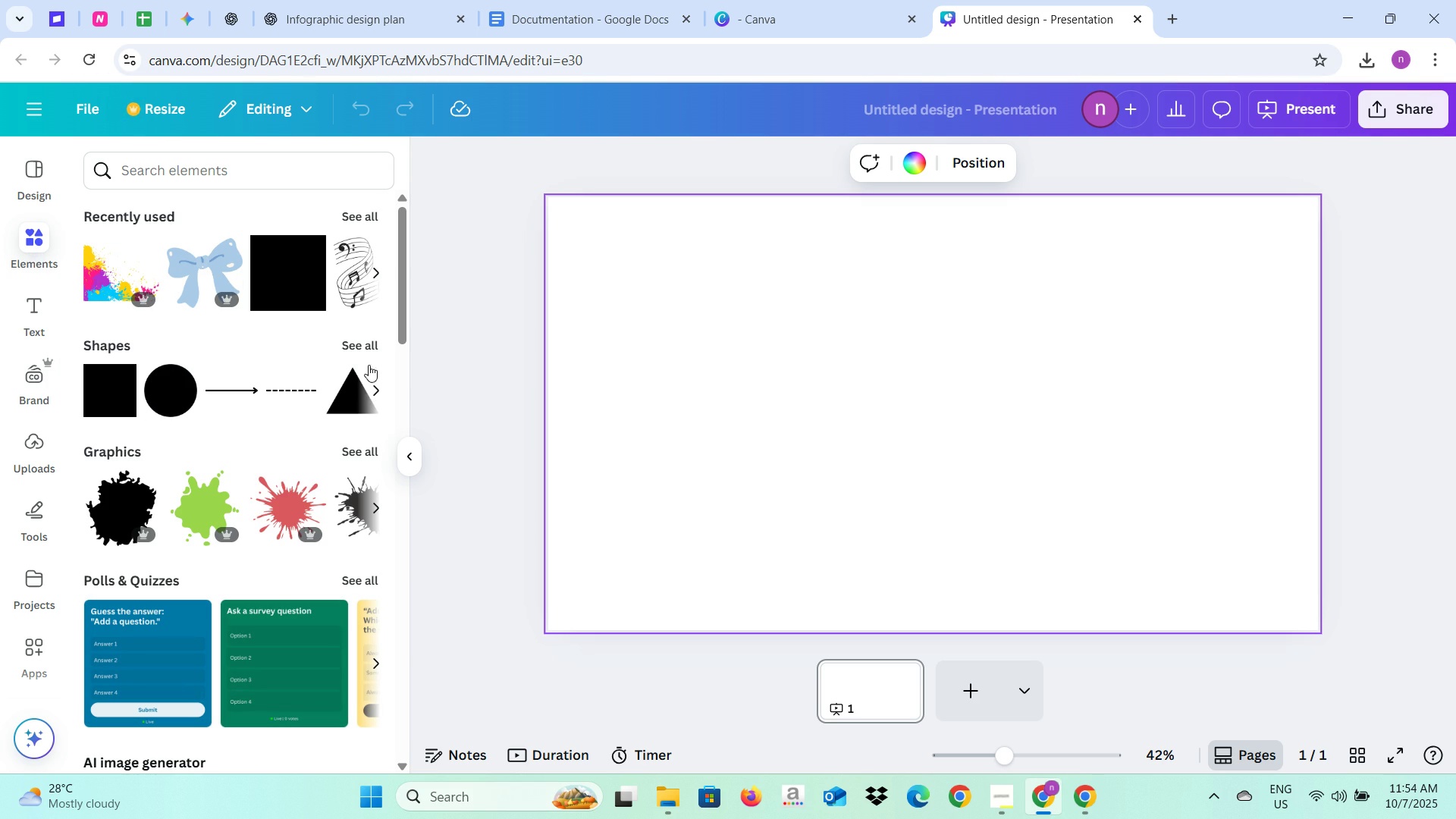 
left_click([365, 353])
 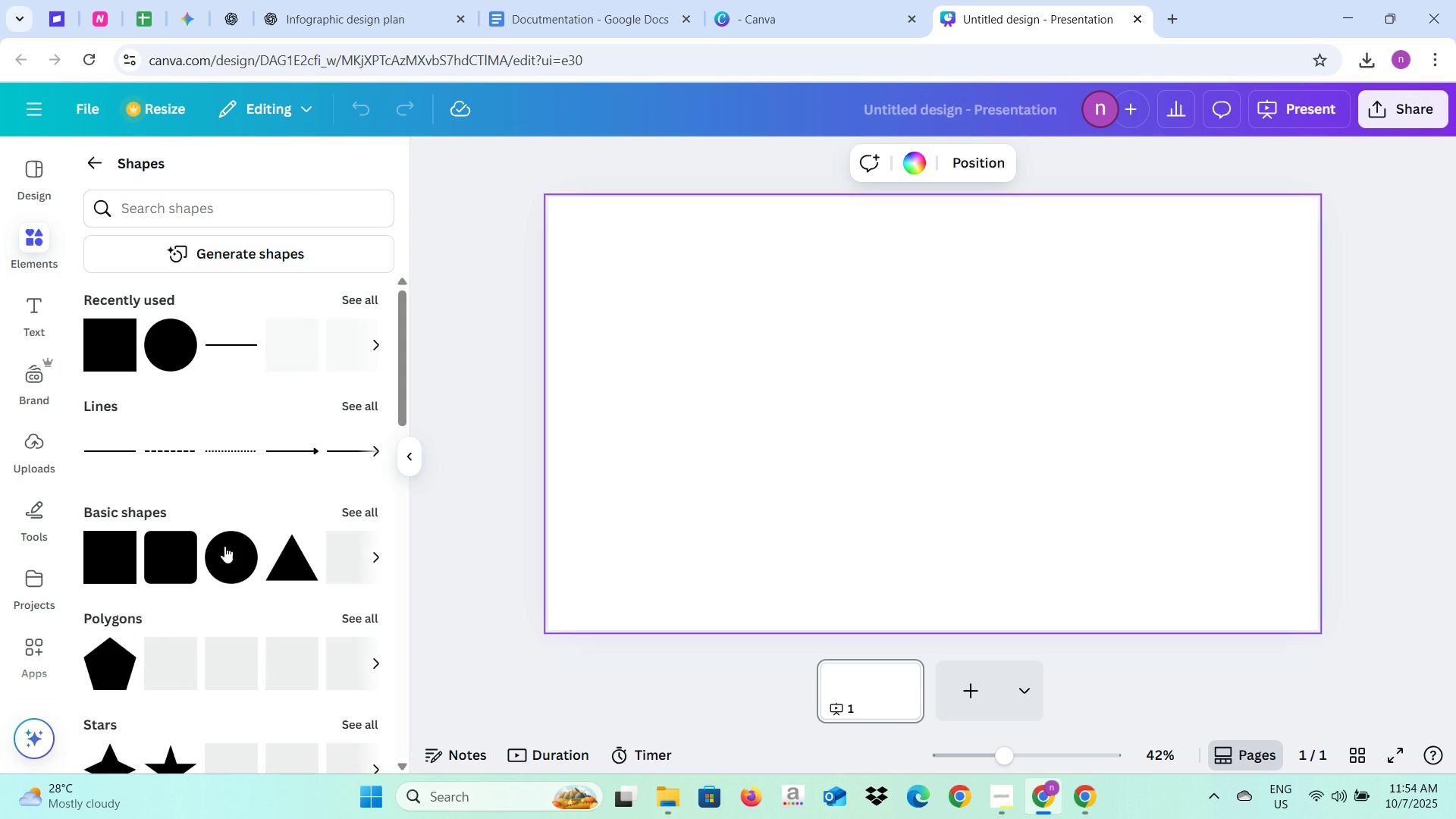 
left_click([165, 571])